 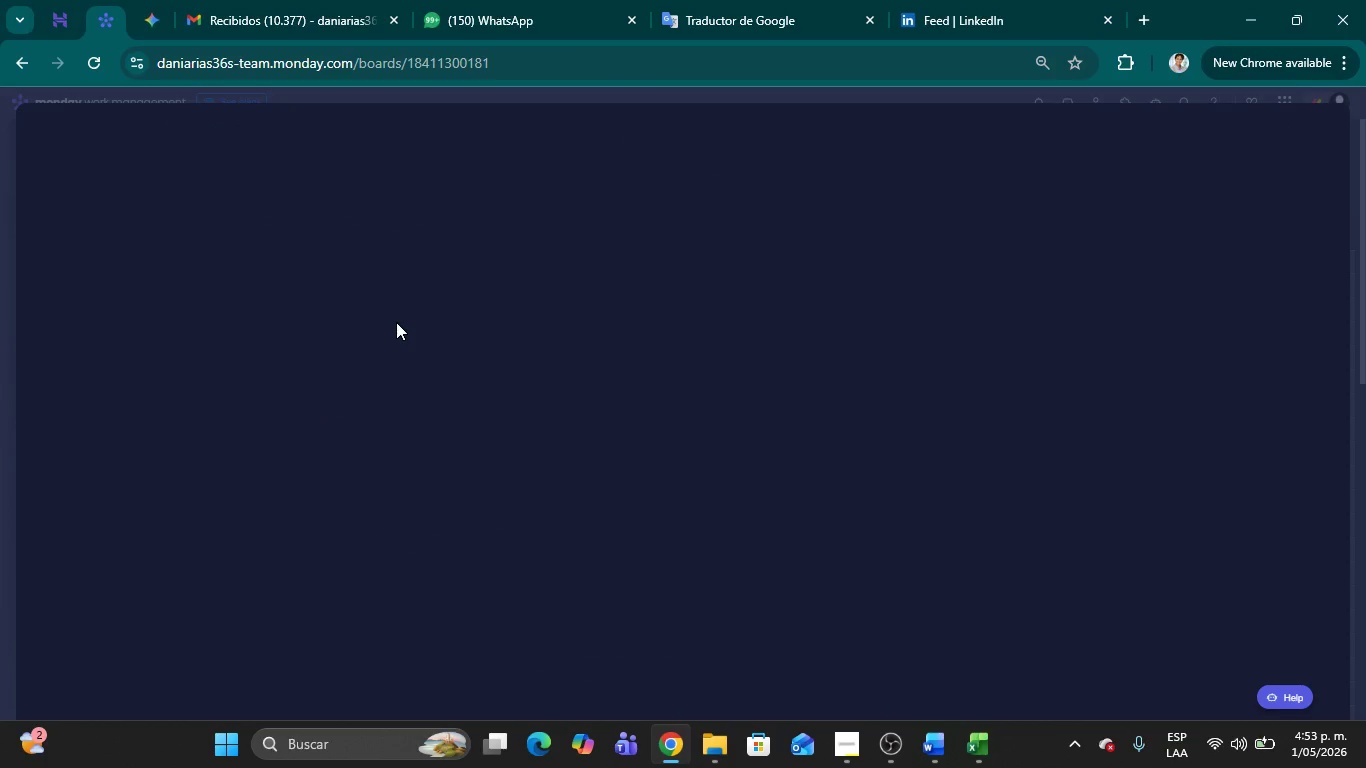 
left_click([358, 264])
 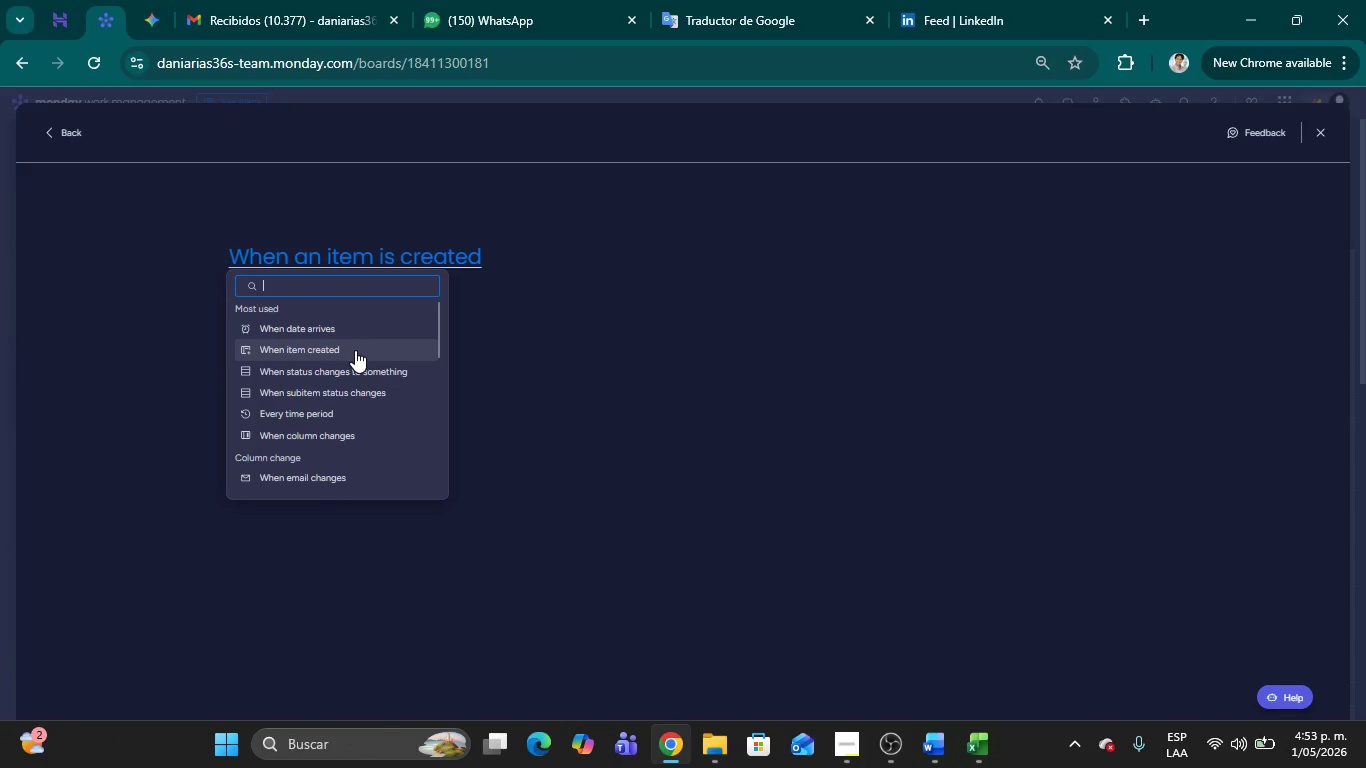 
left_click([356, 373])
 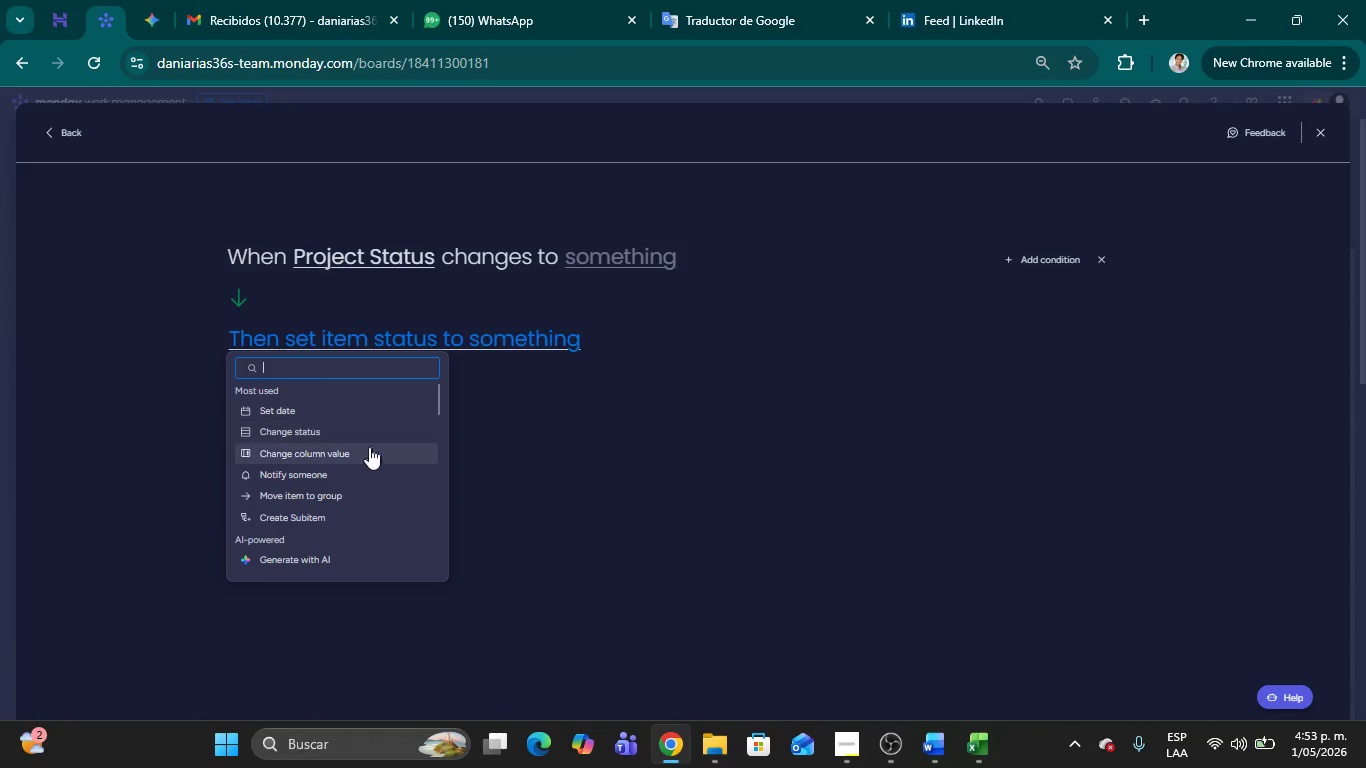 
left_click([349, 258])
 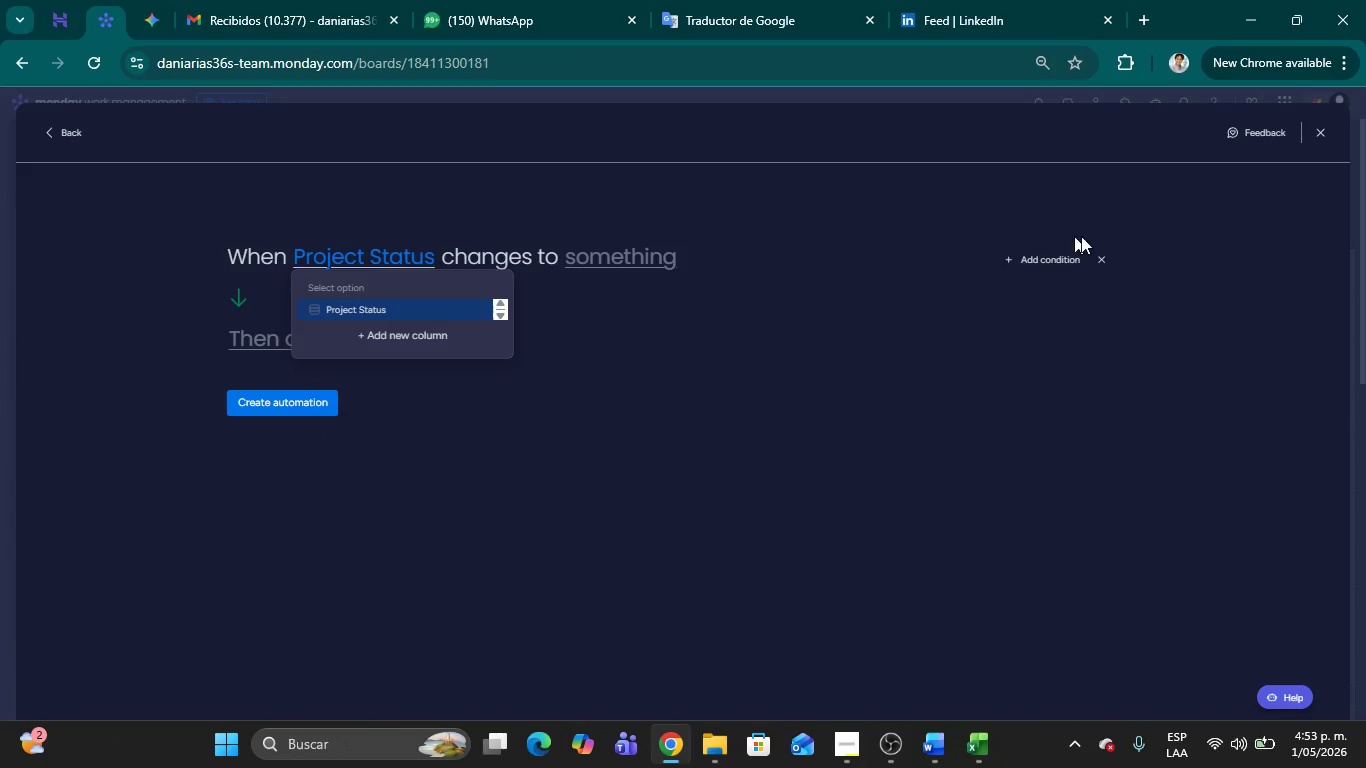 
left_click([1103, 263])
 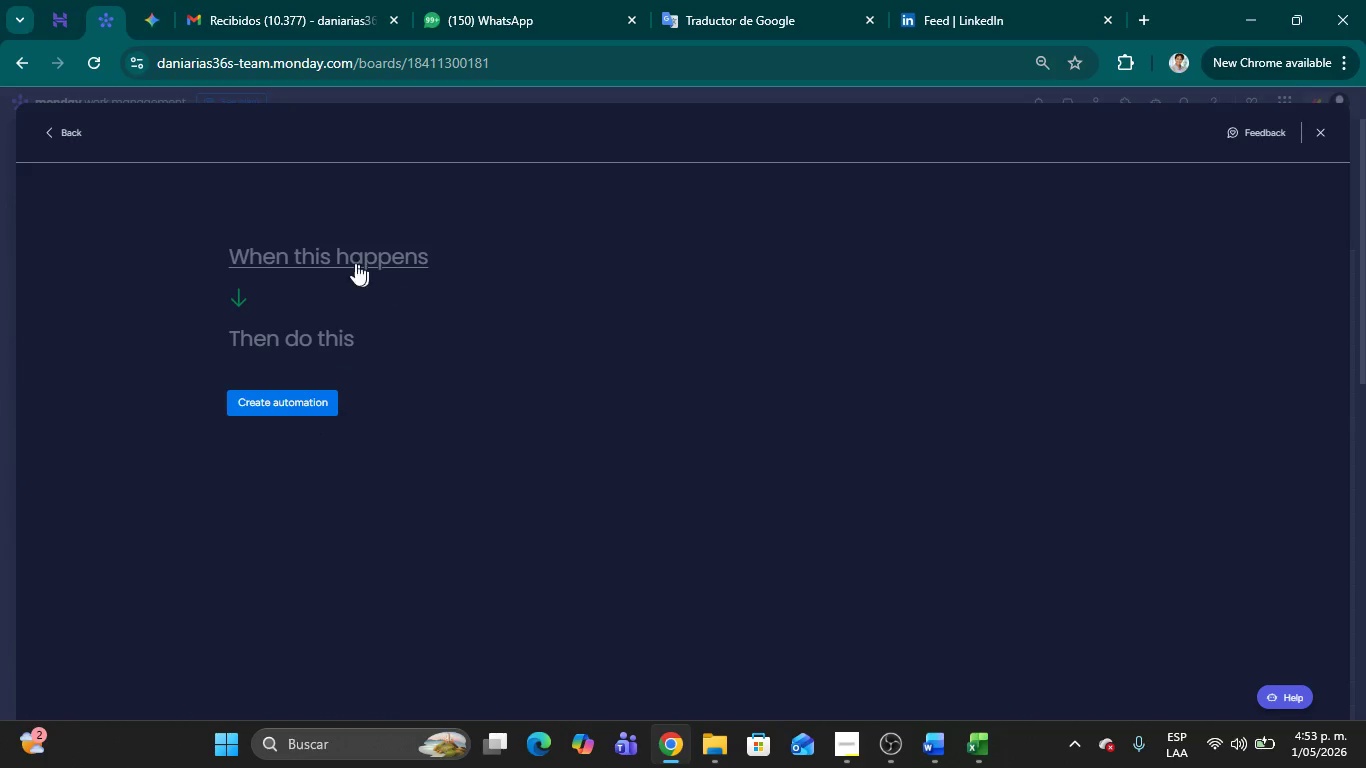 
left_click([341, 256])
 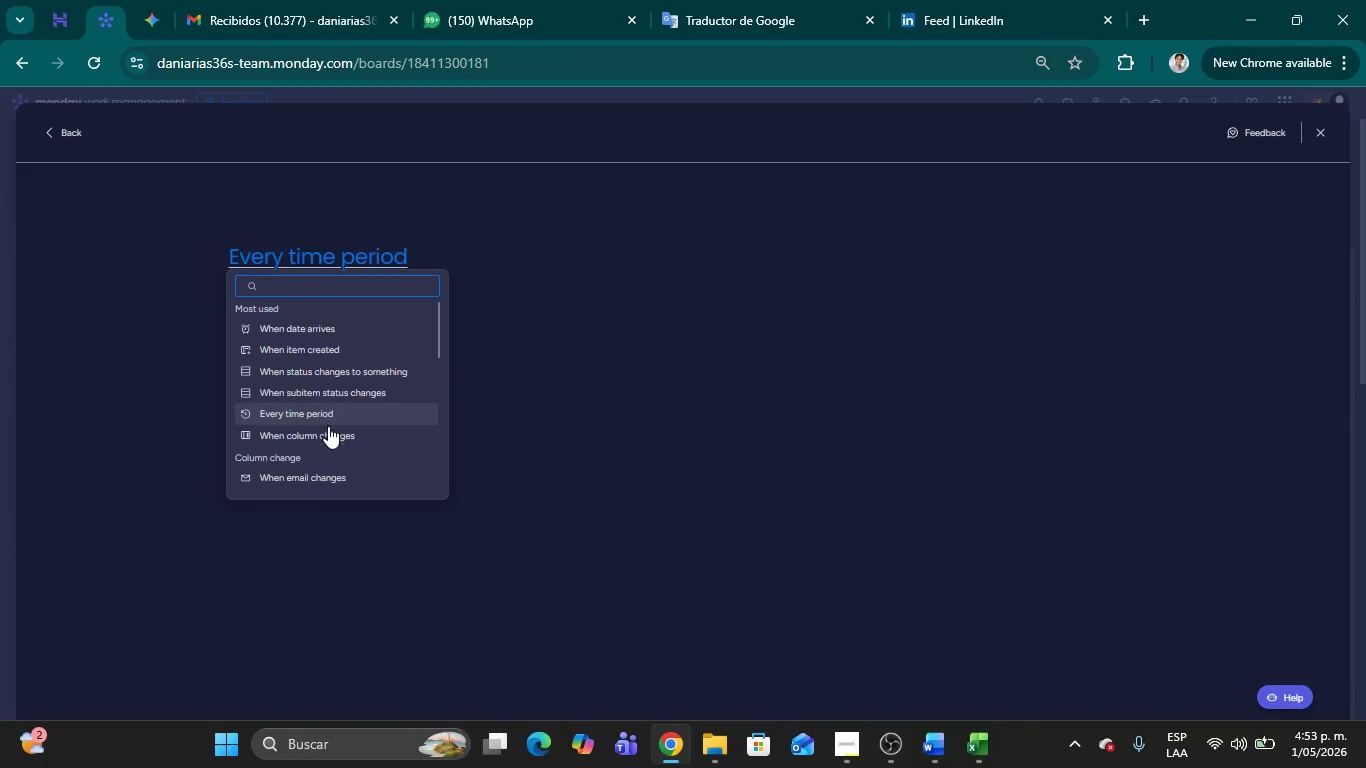 
left_click([328, 434])
 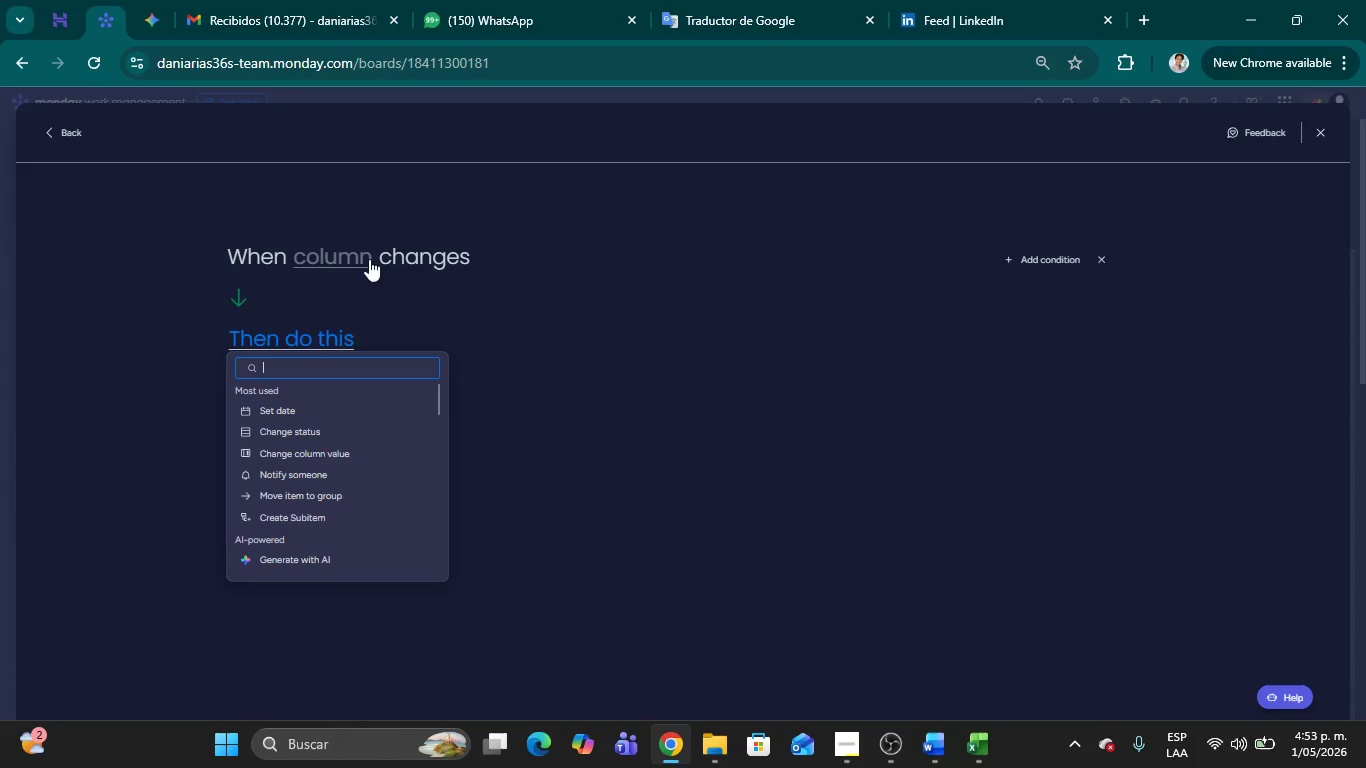 
left_click([356, 256])
 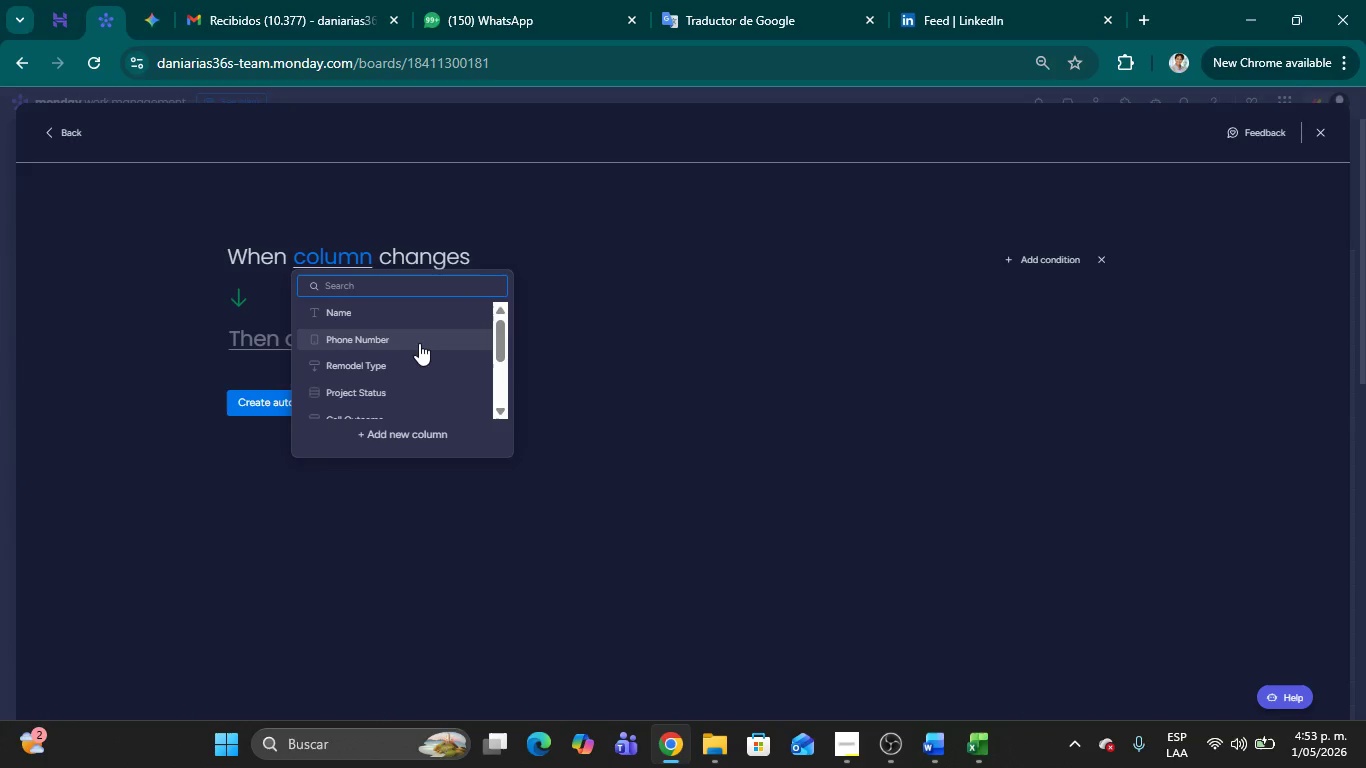 
scroll: coordinate [419, 343], scroll_direction: down, amount: 1.0
 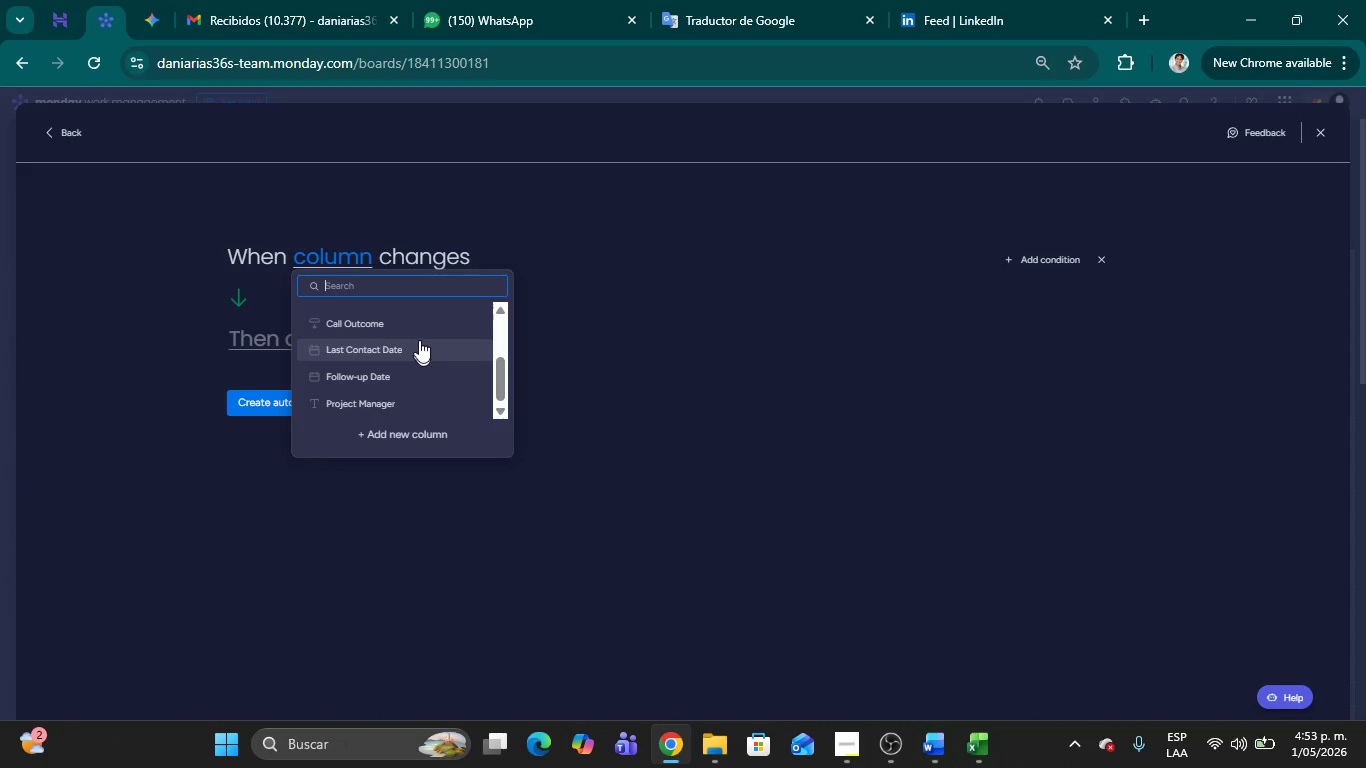 
left_click([411, 328])
 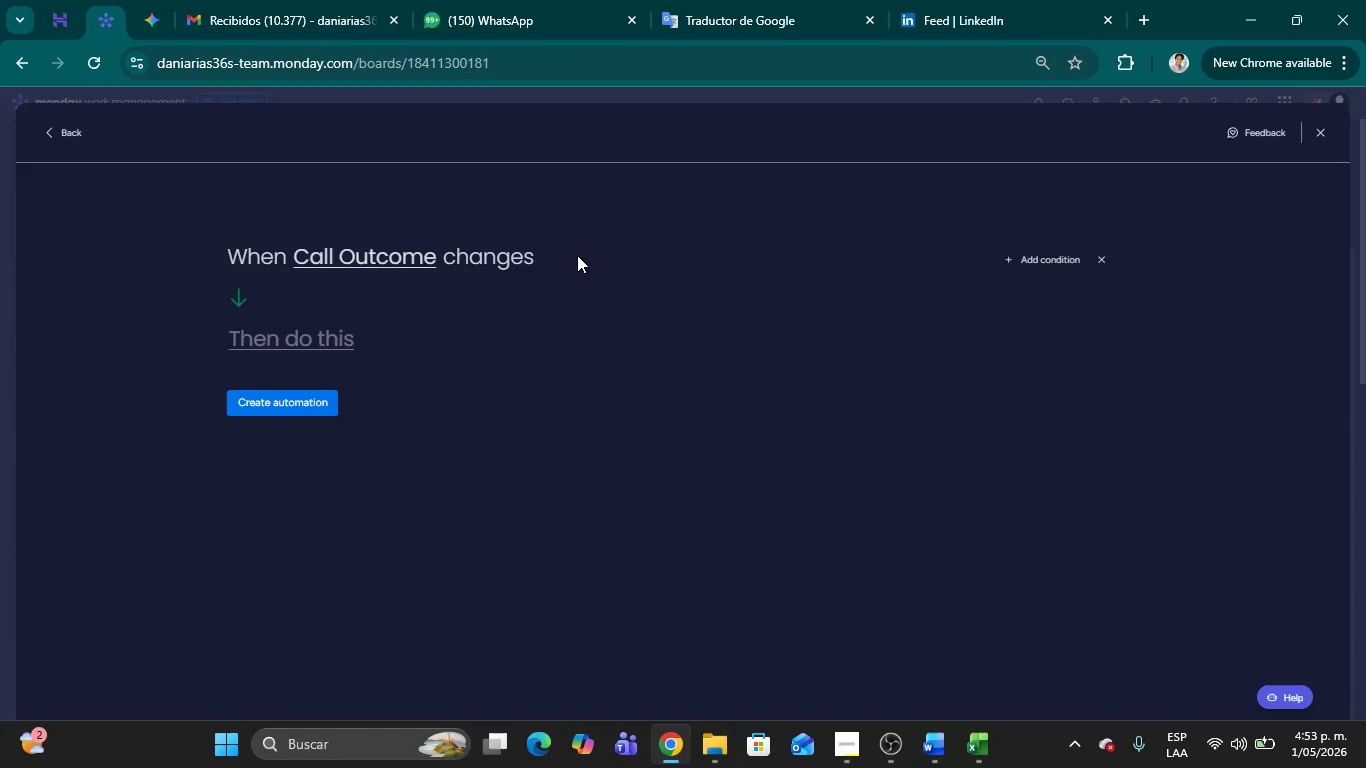 
wait(6.8)
 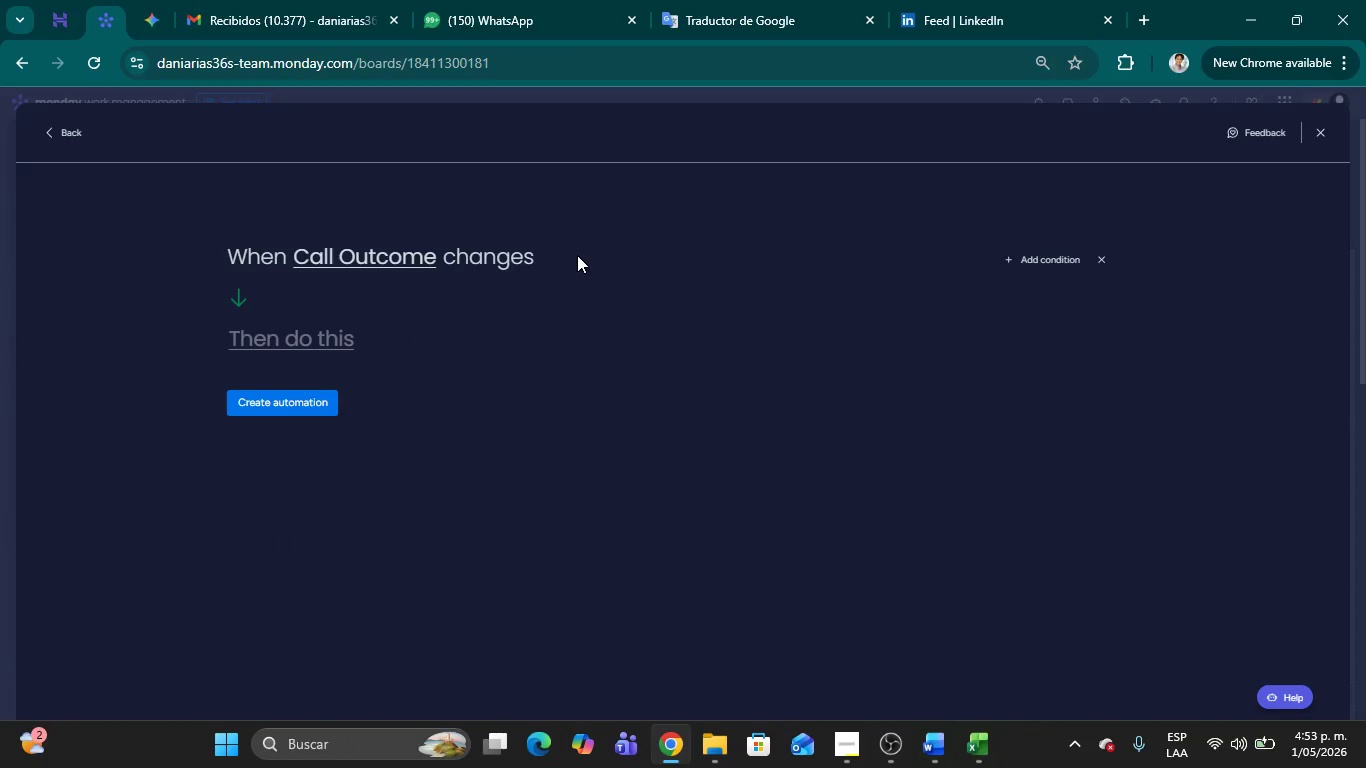 
left_click([1048, 257])
 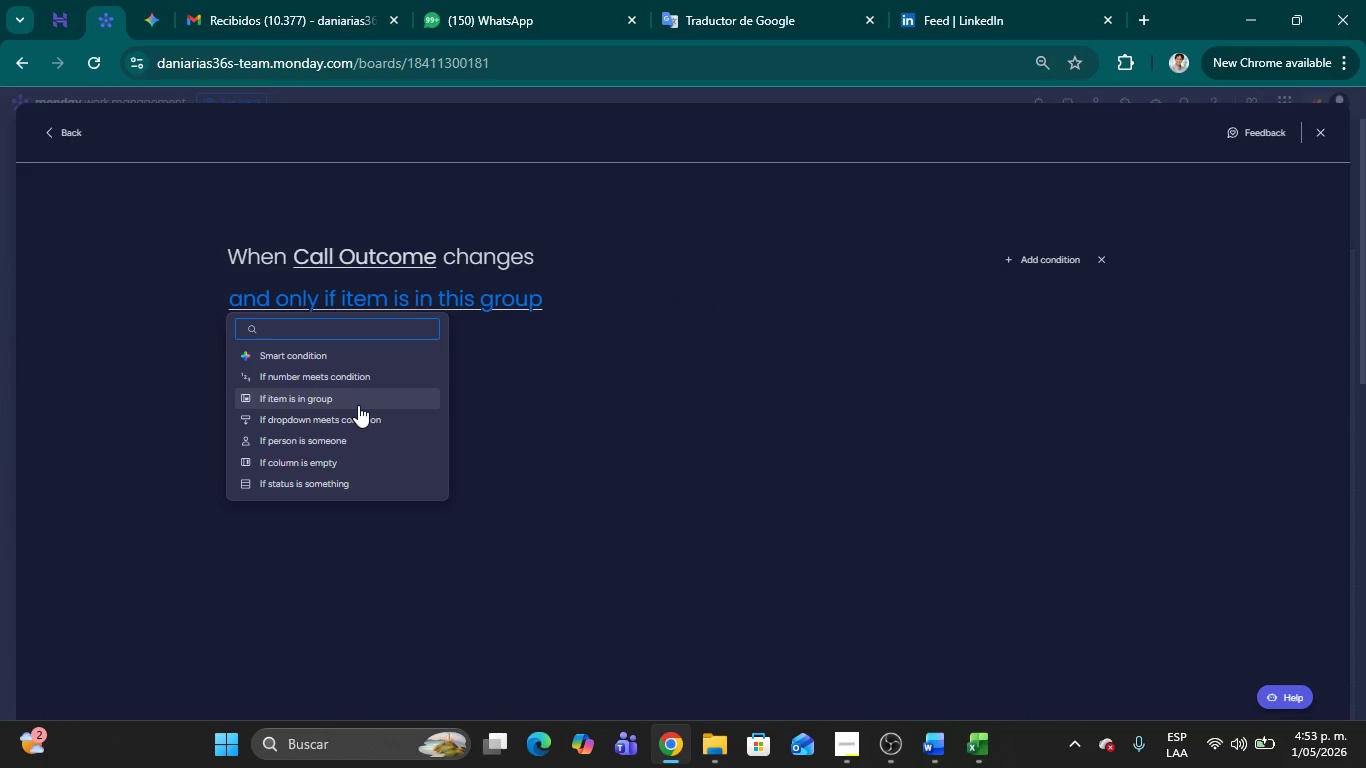 
wait(6.84)
 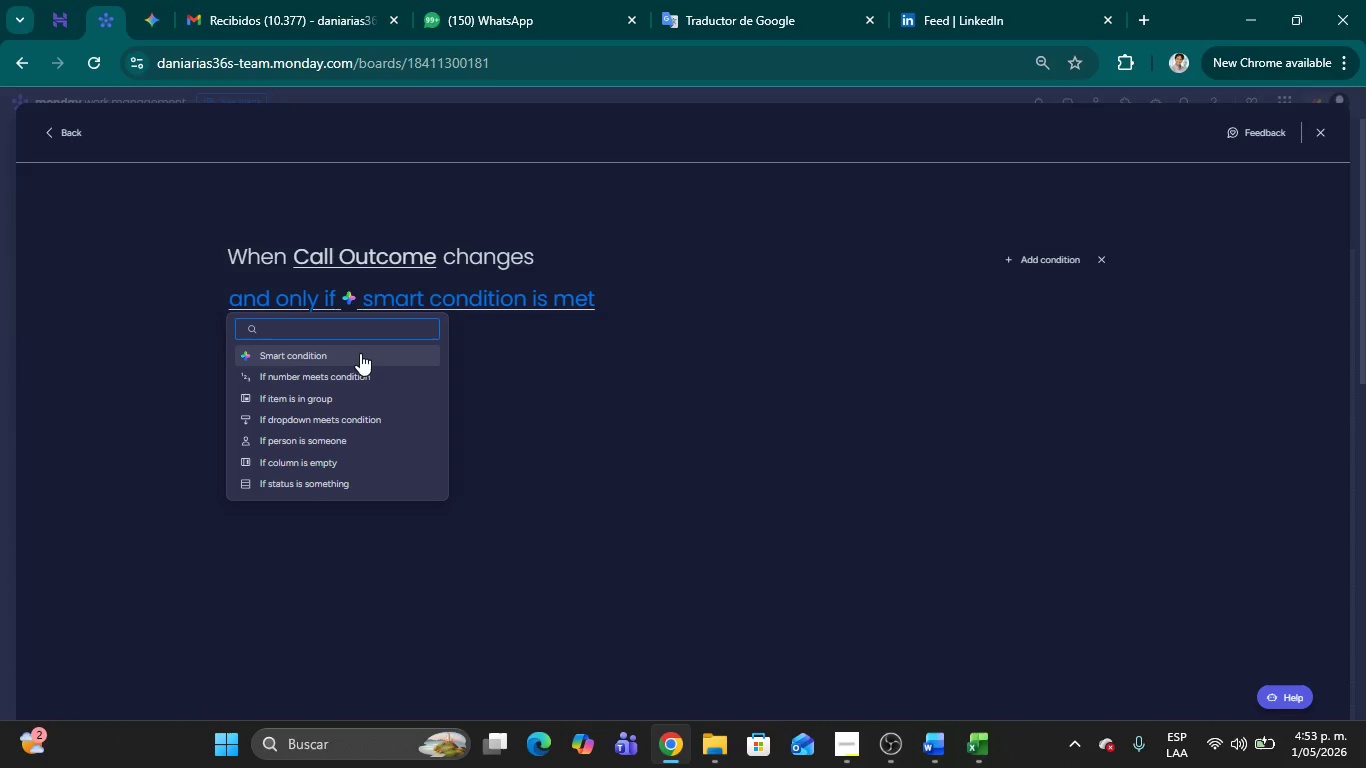 
left_click([810, 341])
 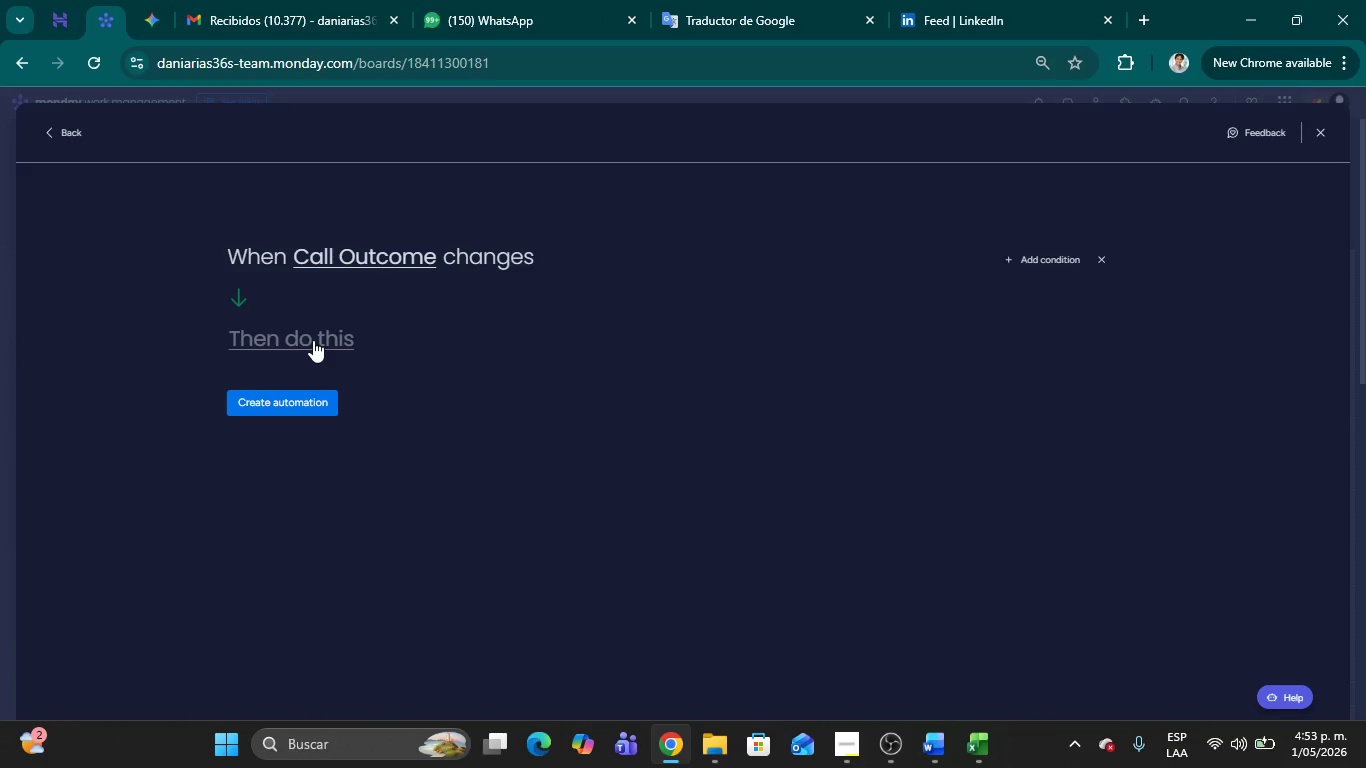 
wait(17.53)
 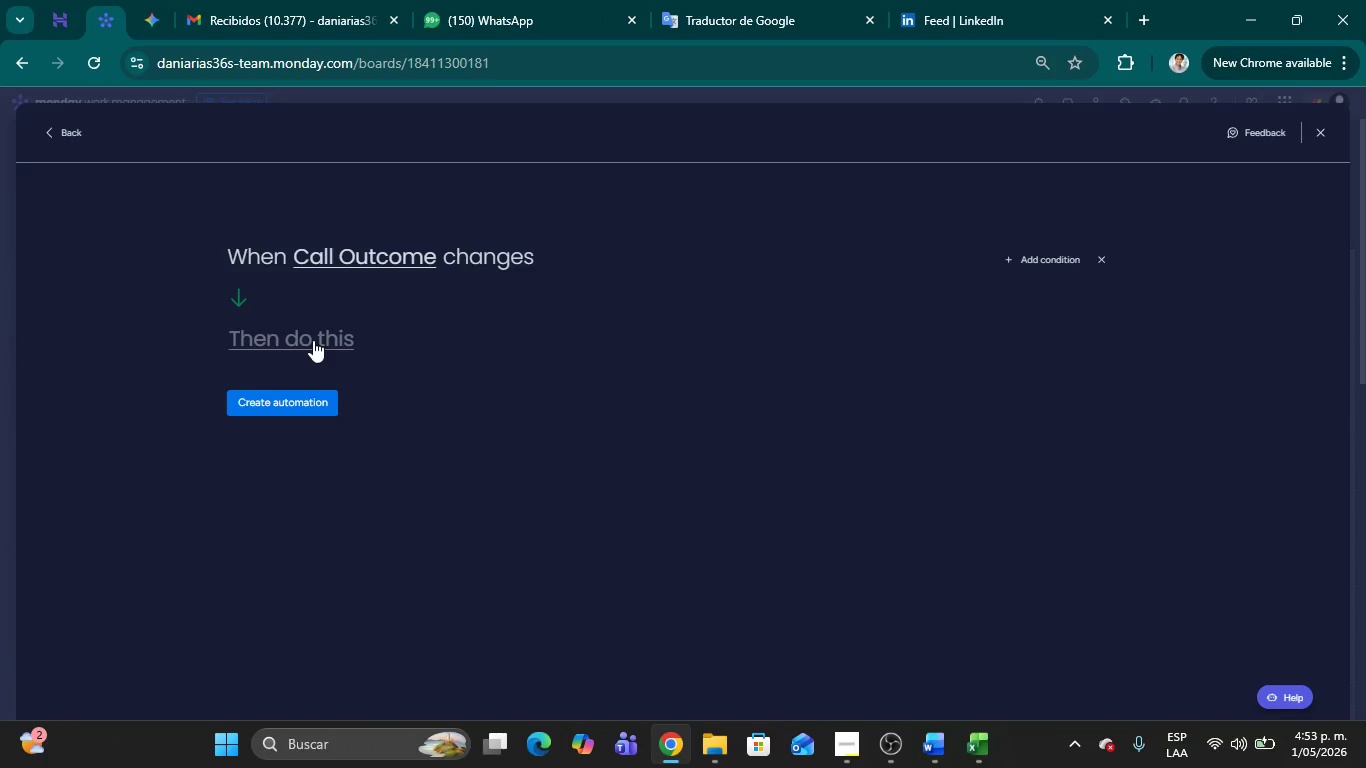 
left_click([313, 340])
 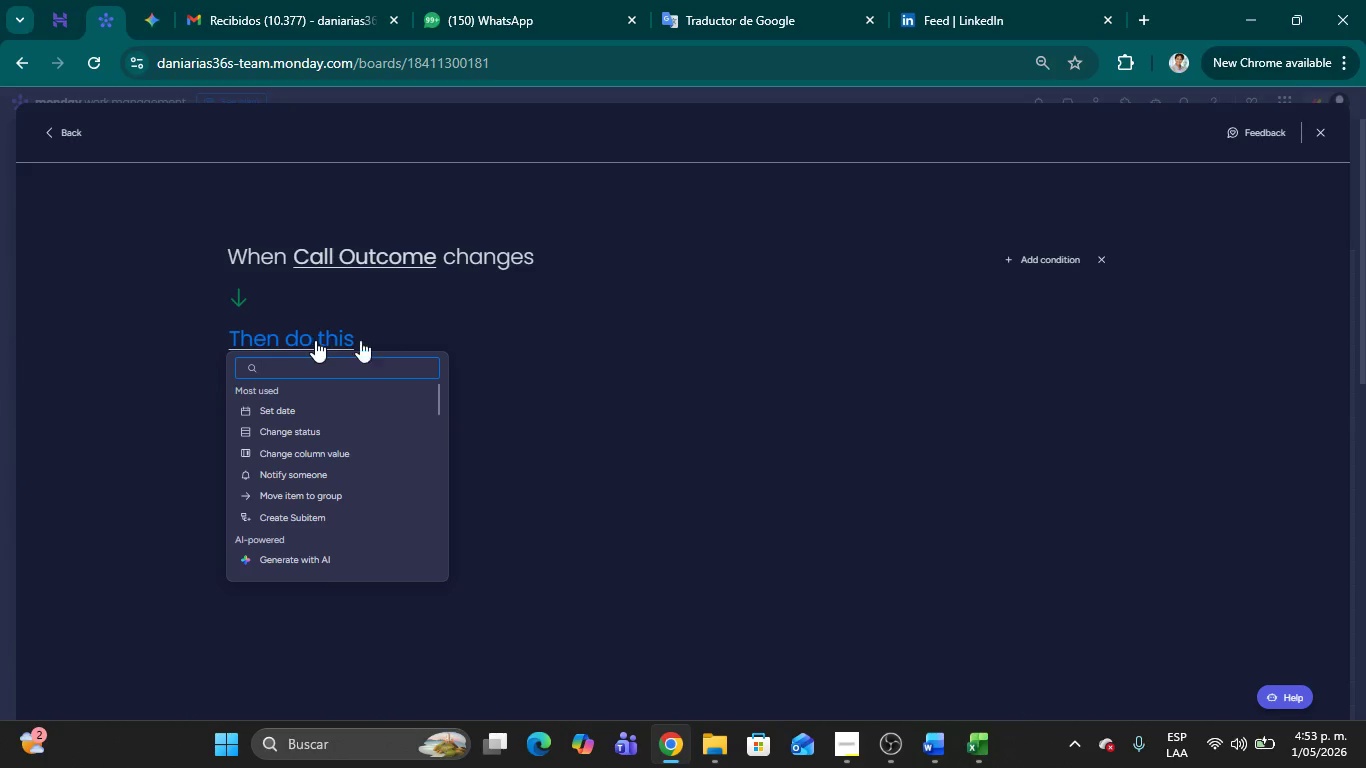 
left_click([713, 340])
 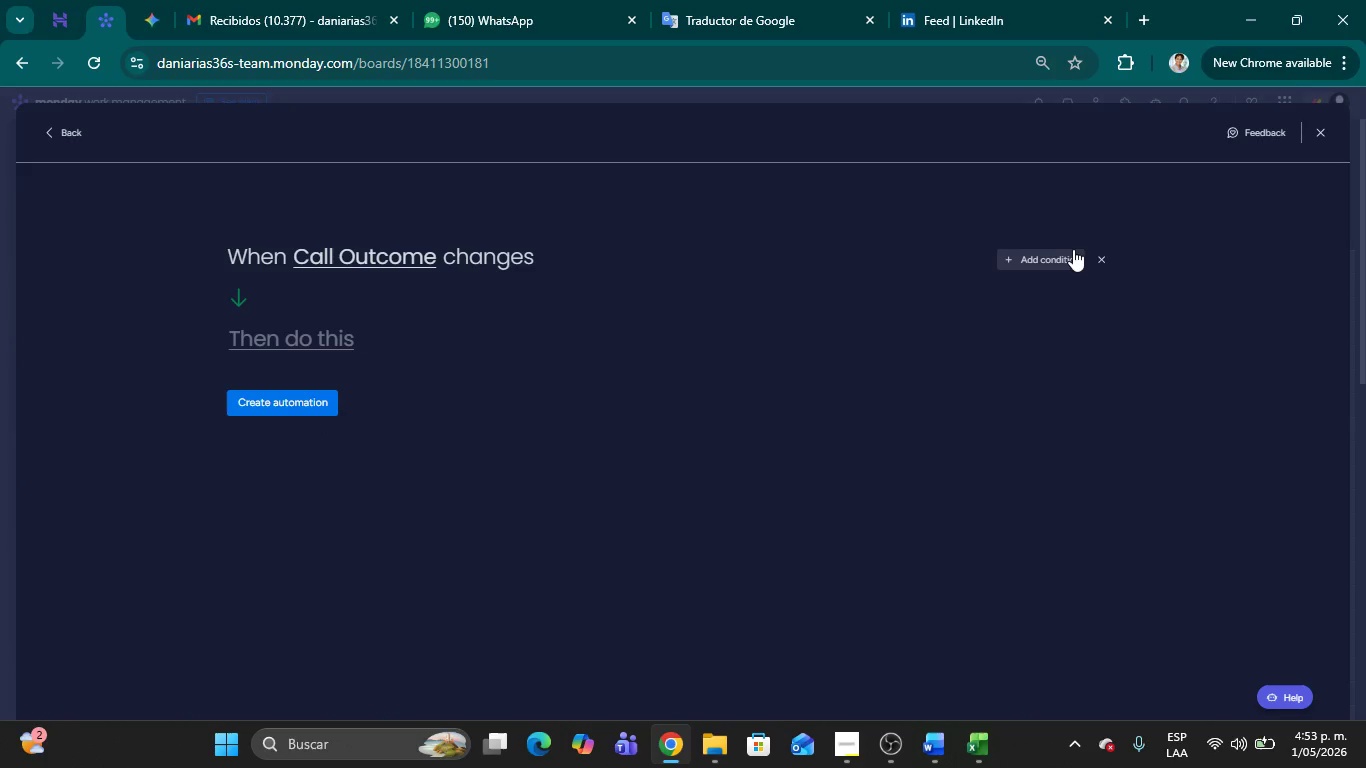 
left_click([1062, 260])
 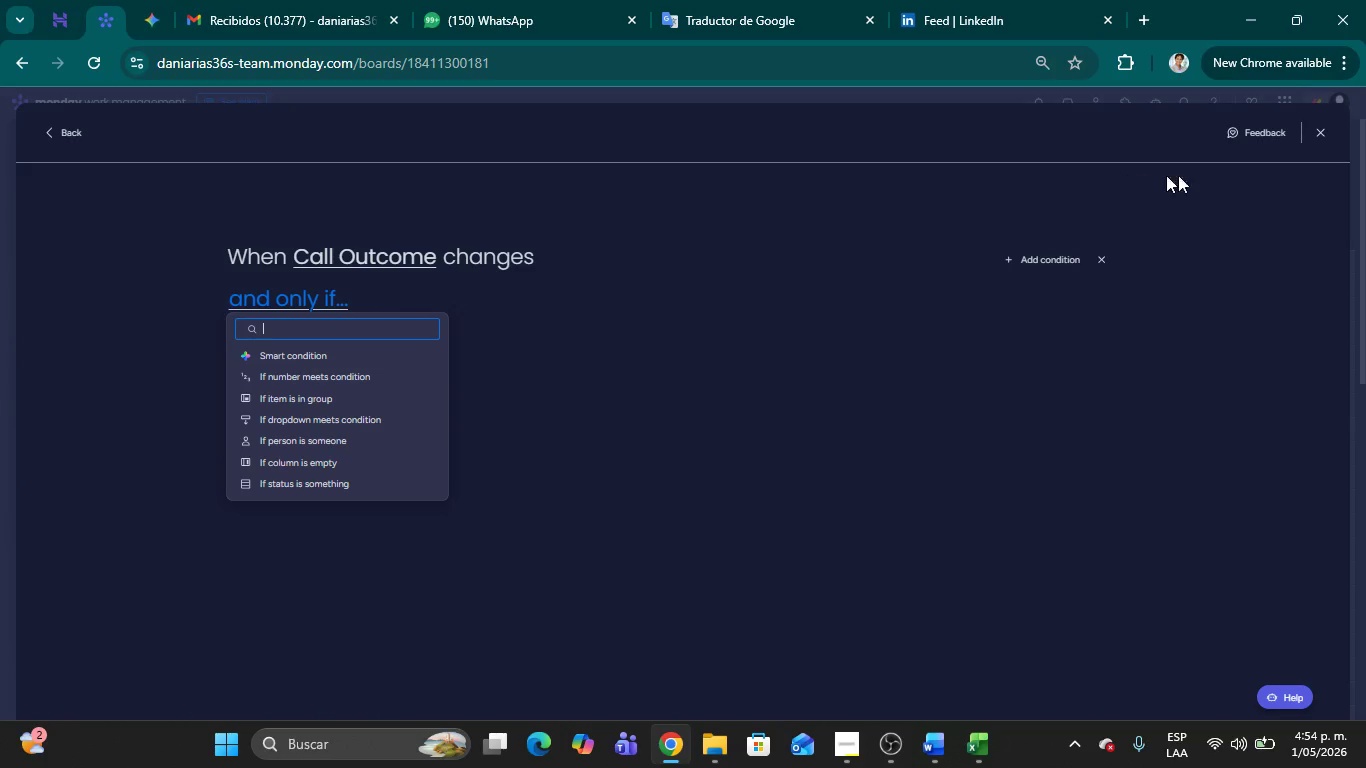 
left_click([1323, 137])
 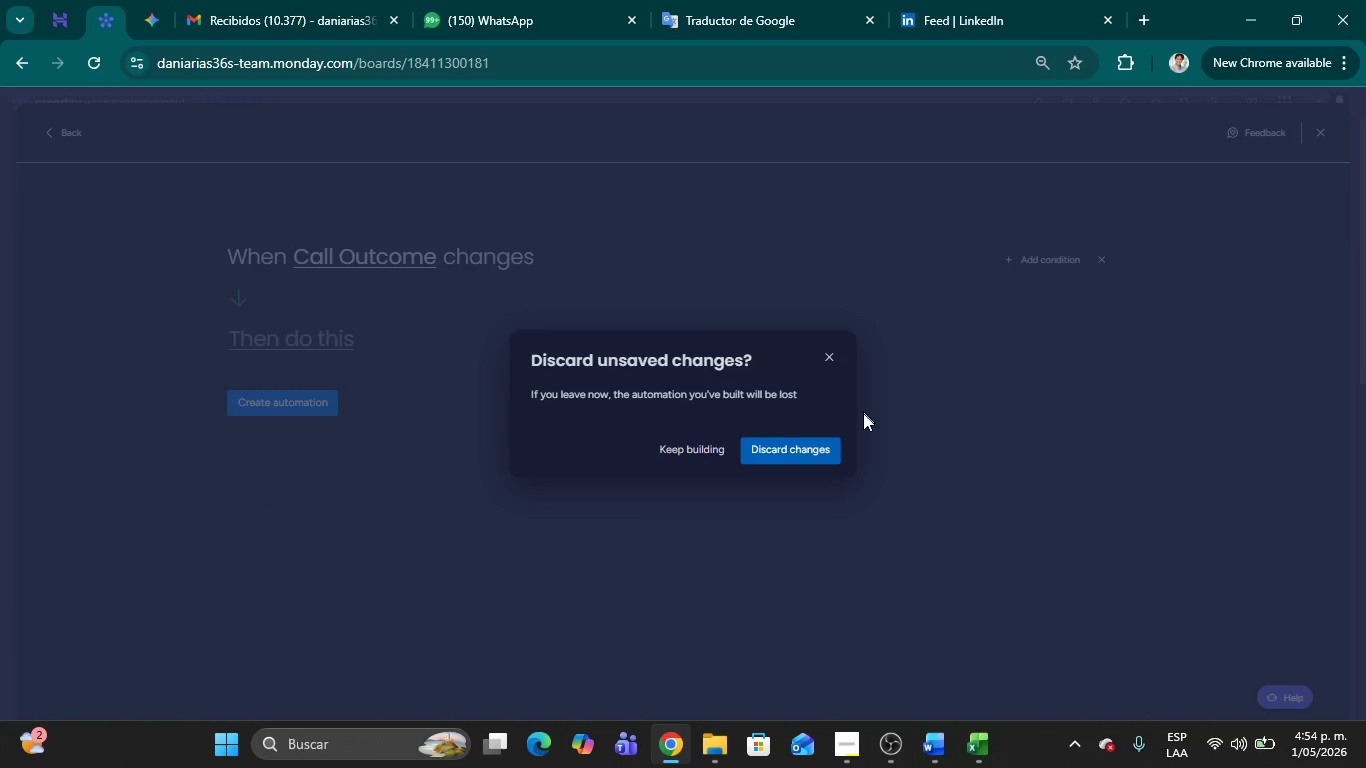 
left_click([820, 448])
 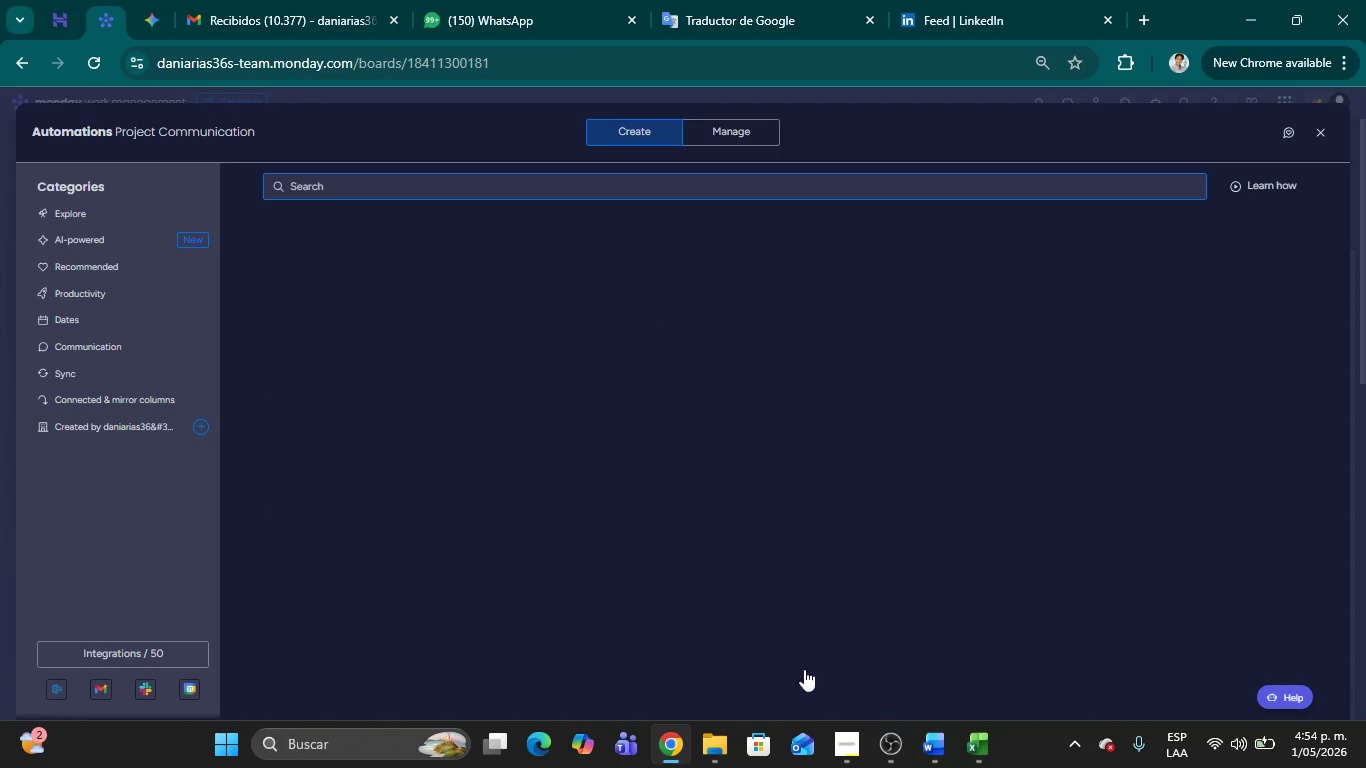 
left_click([845, 738])